 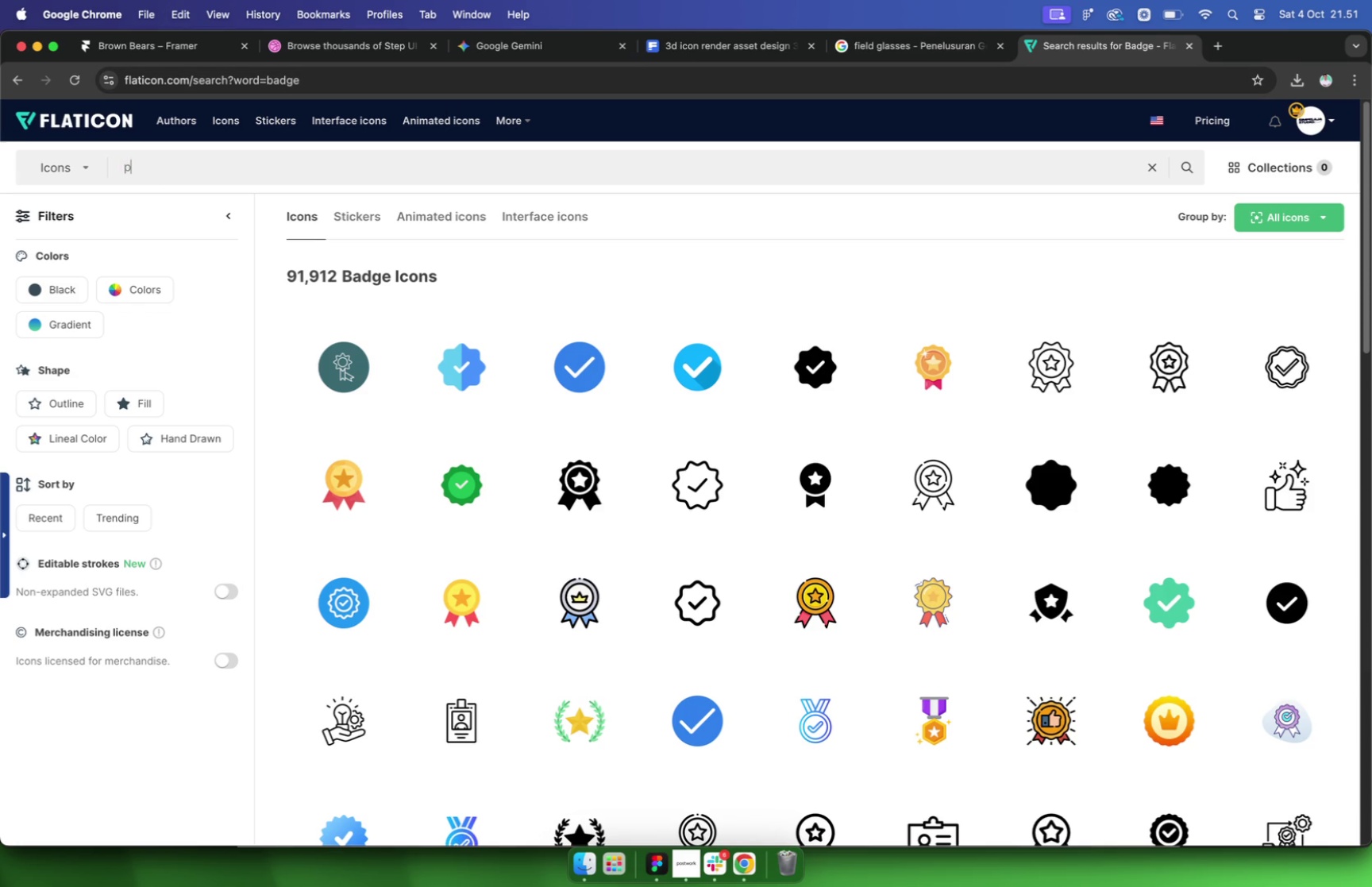 
key(Enter)
 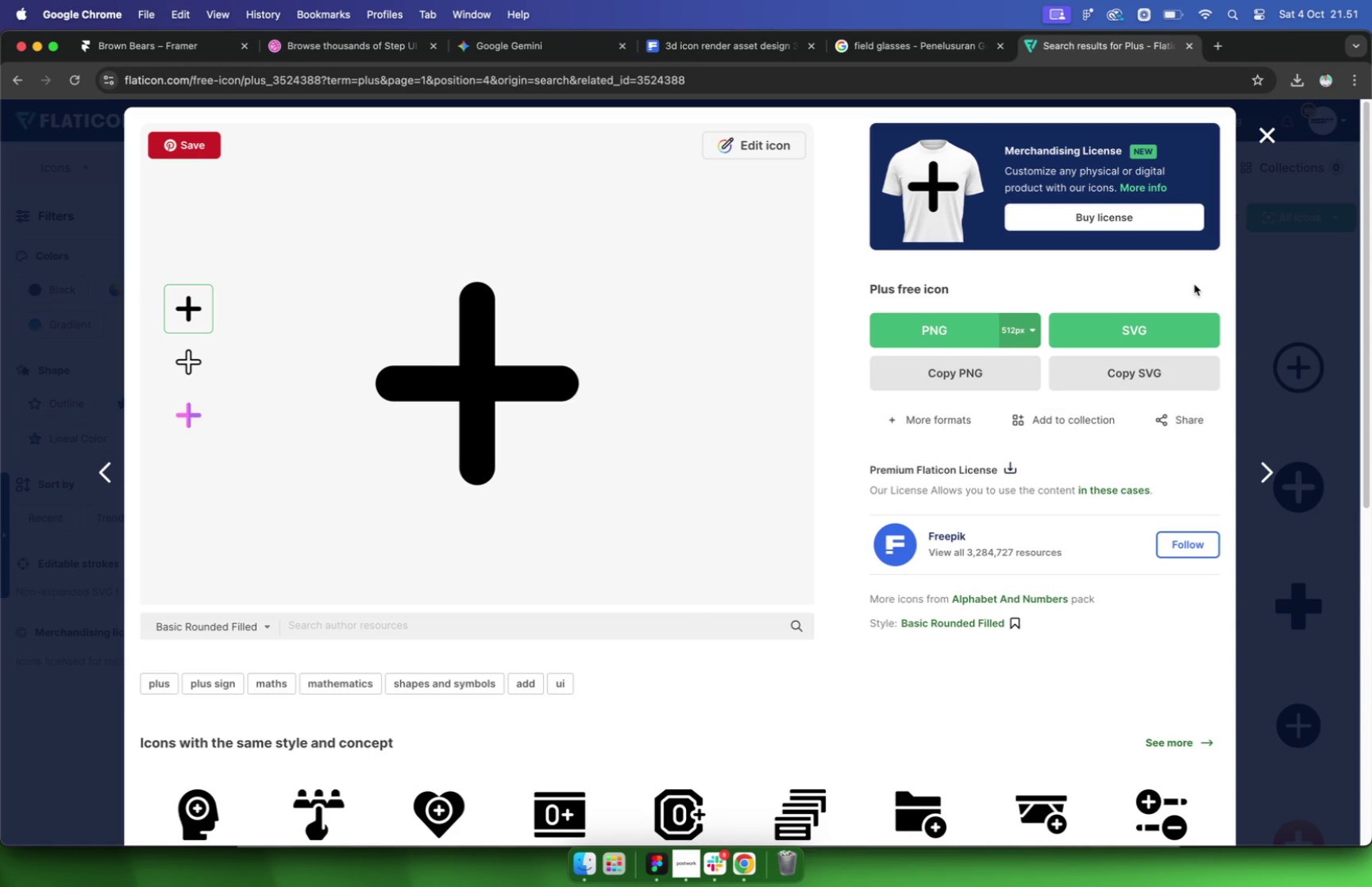 
wait(5.5)
 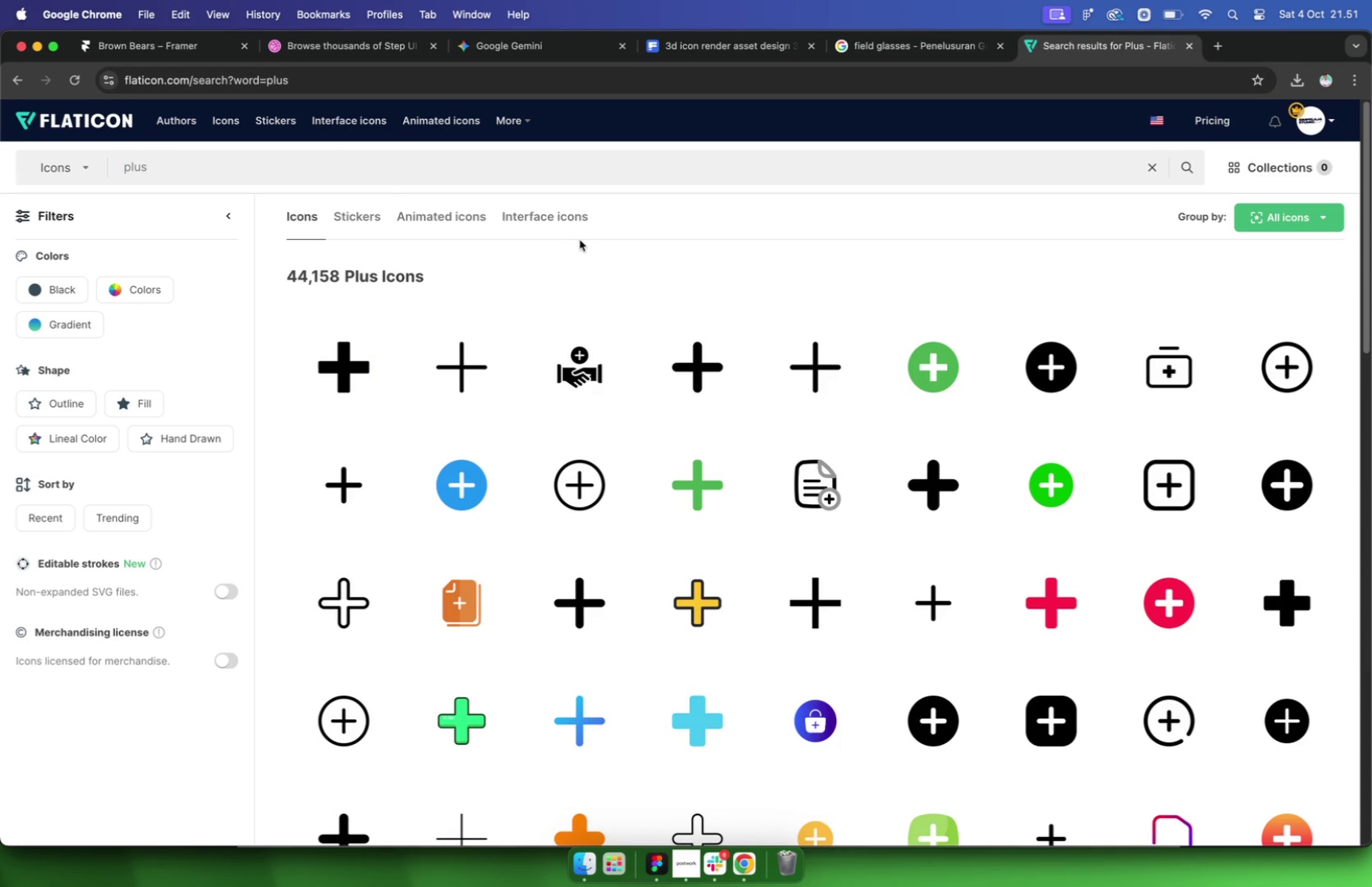 
left_click([810, 361])
 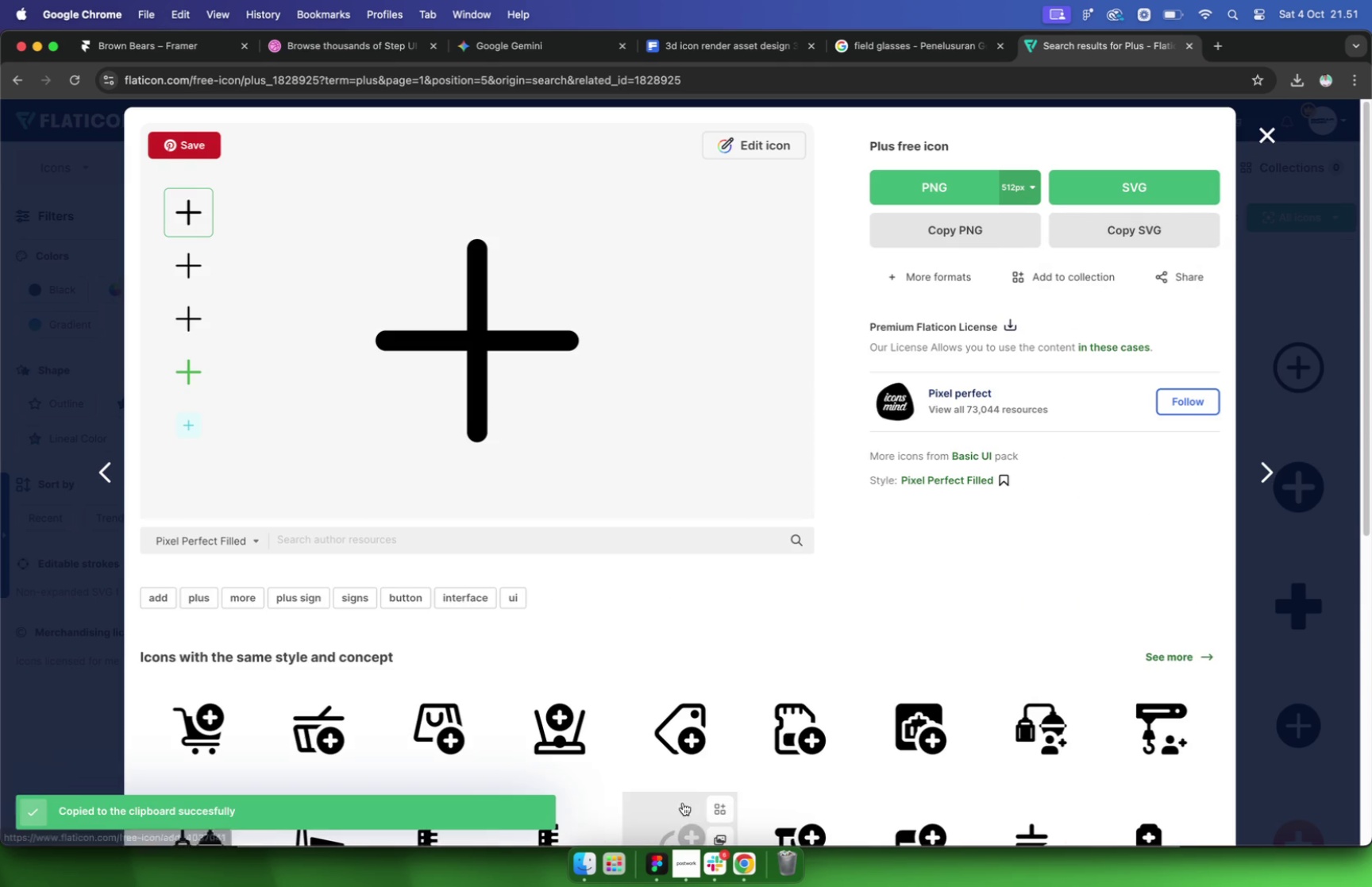 
left_click([656, 865])
 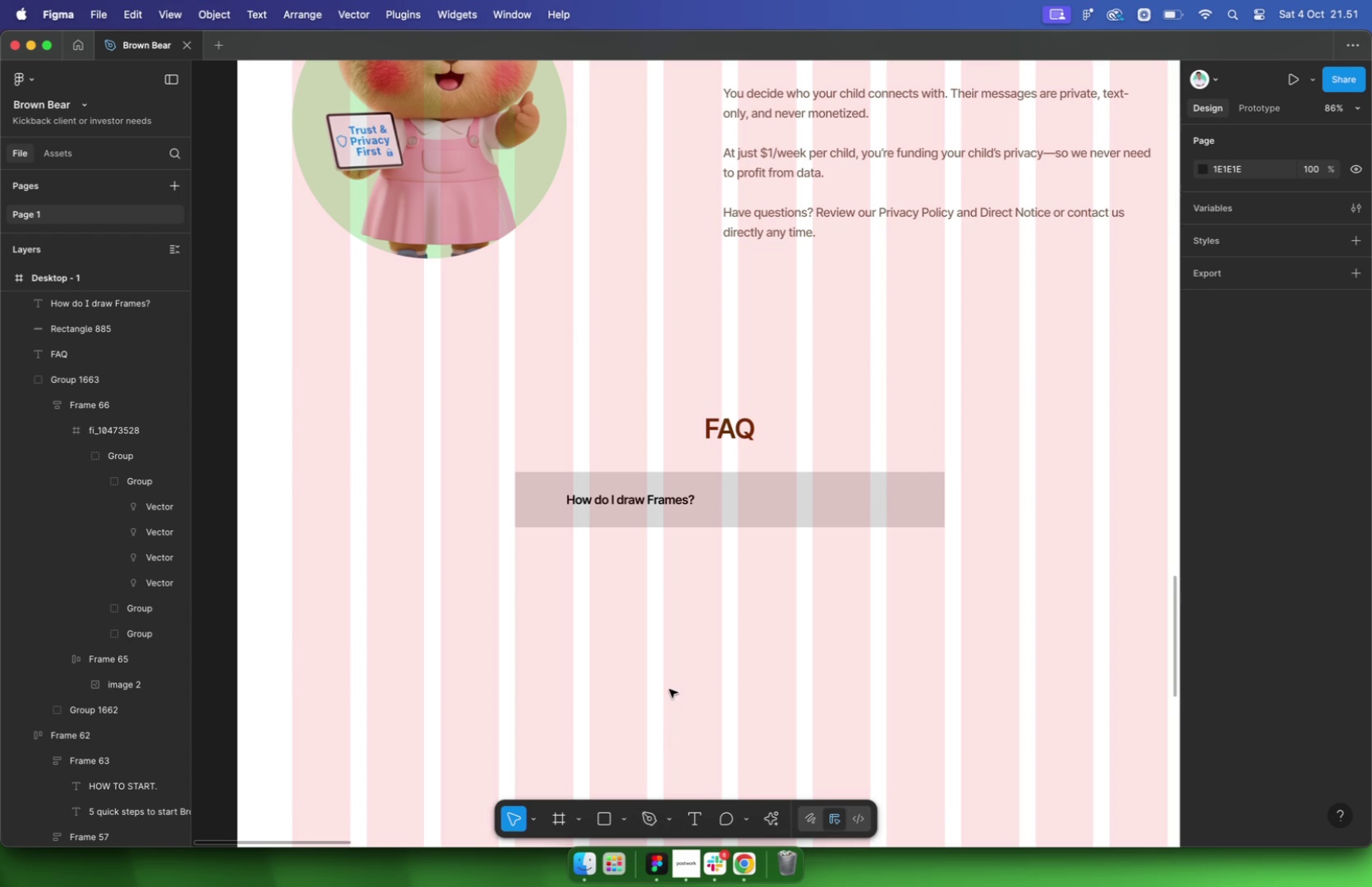 
left_click([669, 689])